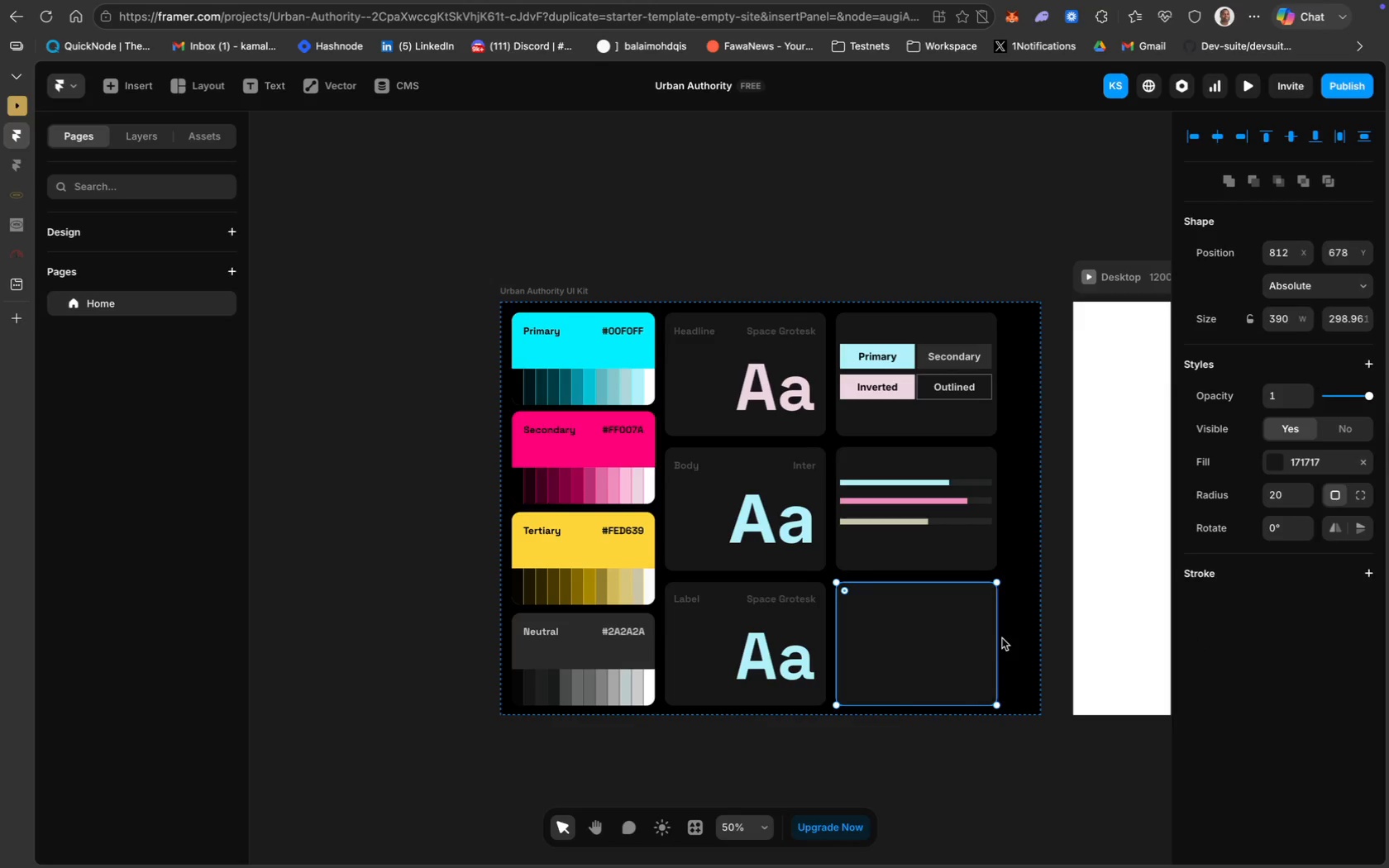 
left_click_drag(start_coordinate=[996, 638], to_coordinate=[905, 632])
 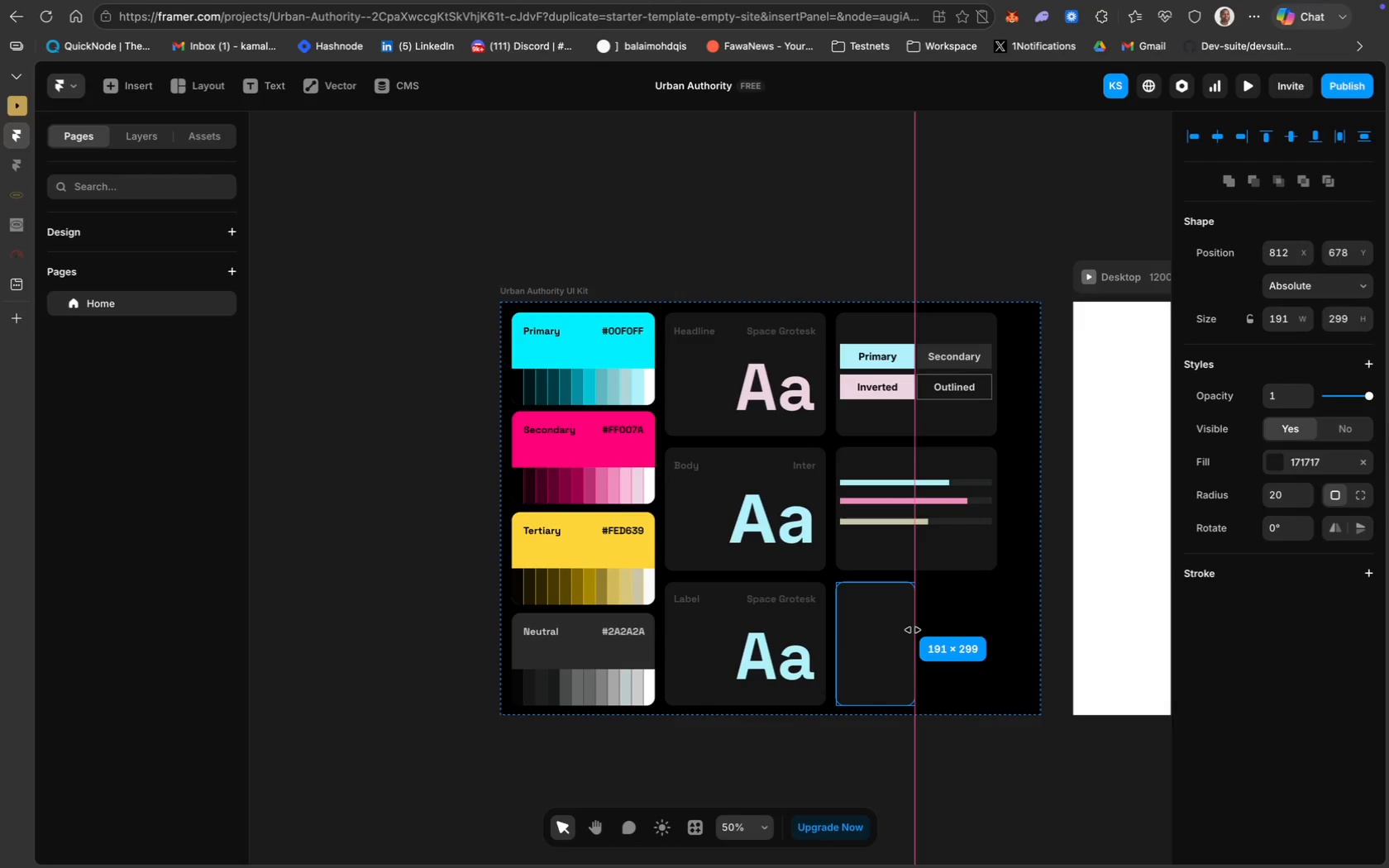 
wait(7.34)
 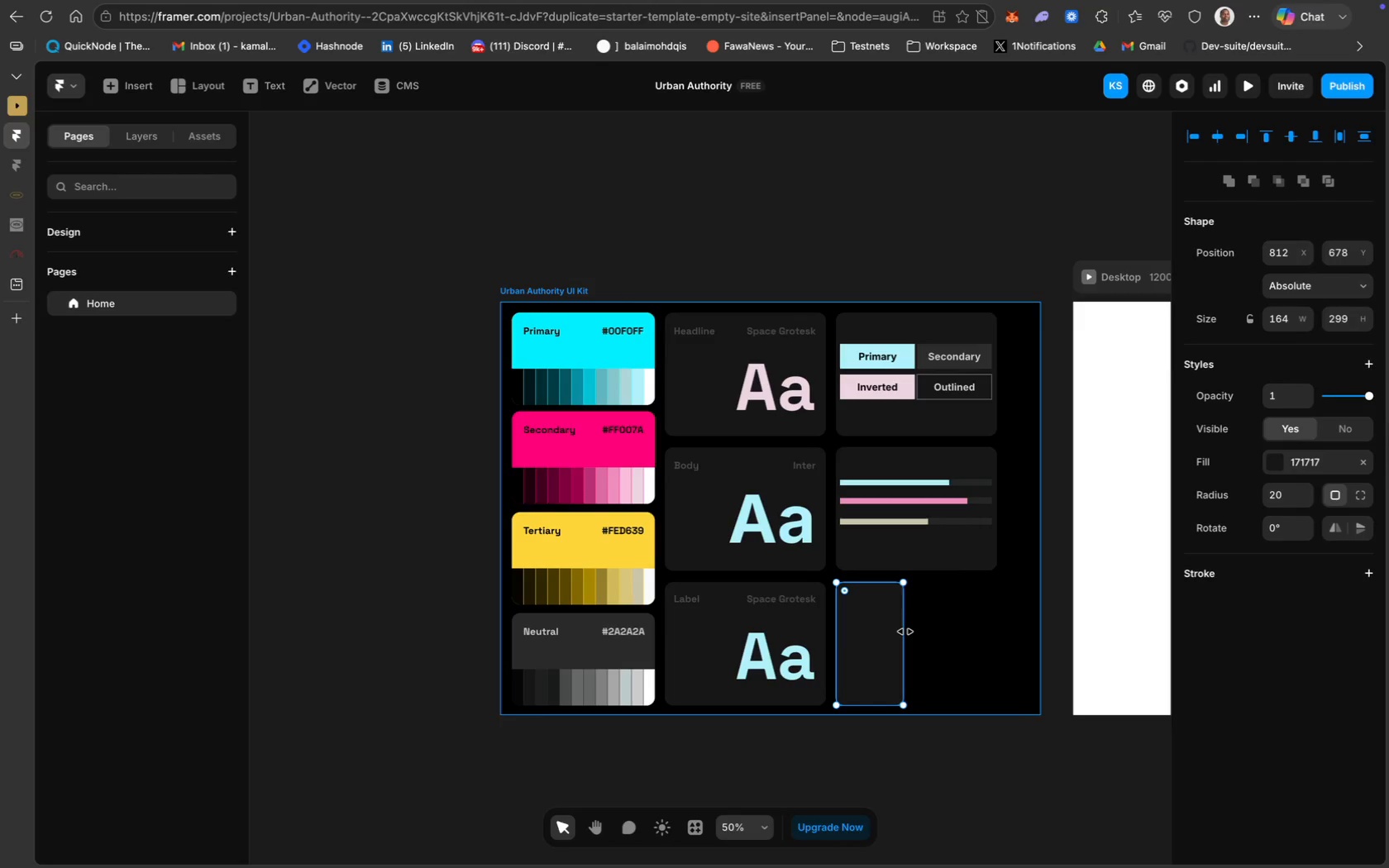 
key(Meta+D)
 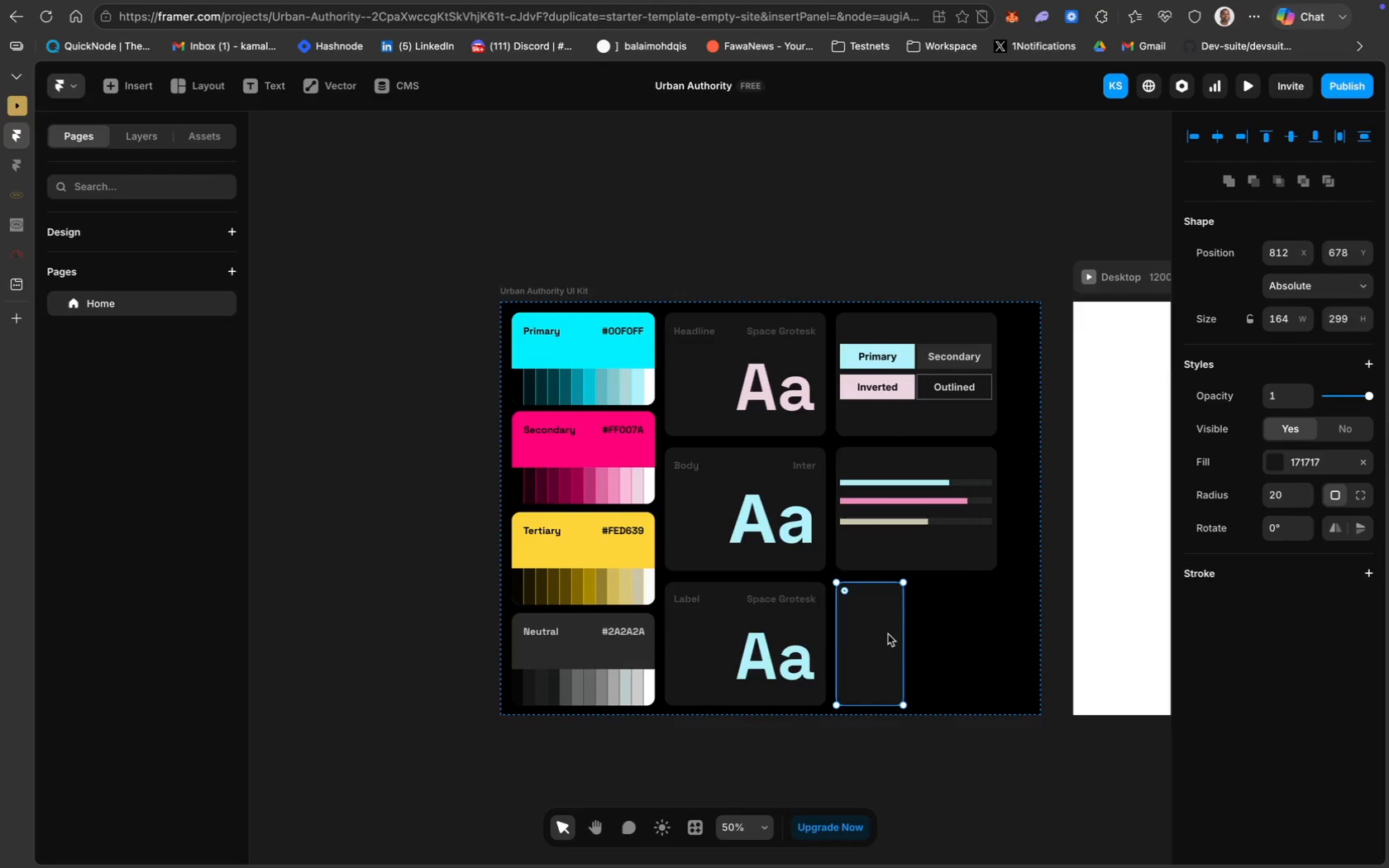 
left_click_drag(start_coordinate=[875, 636], to_coordinate=[965, 634])
 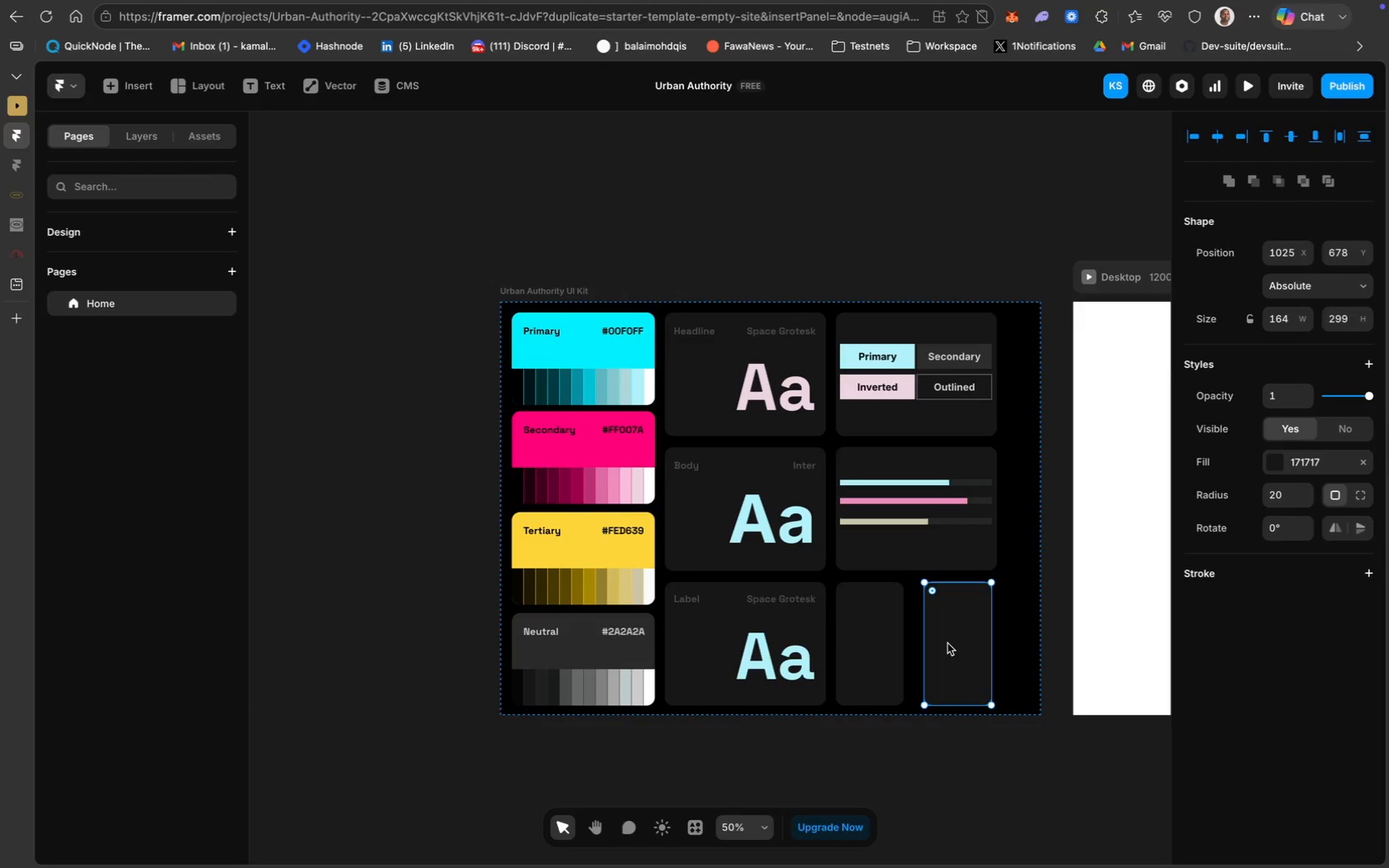 
key(Backspace)
 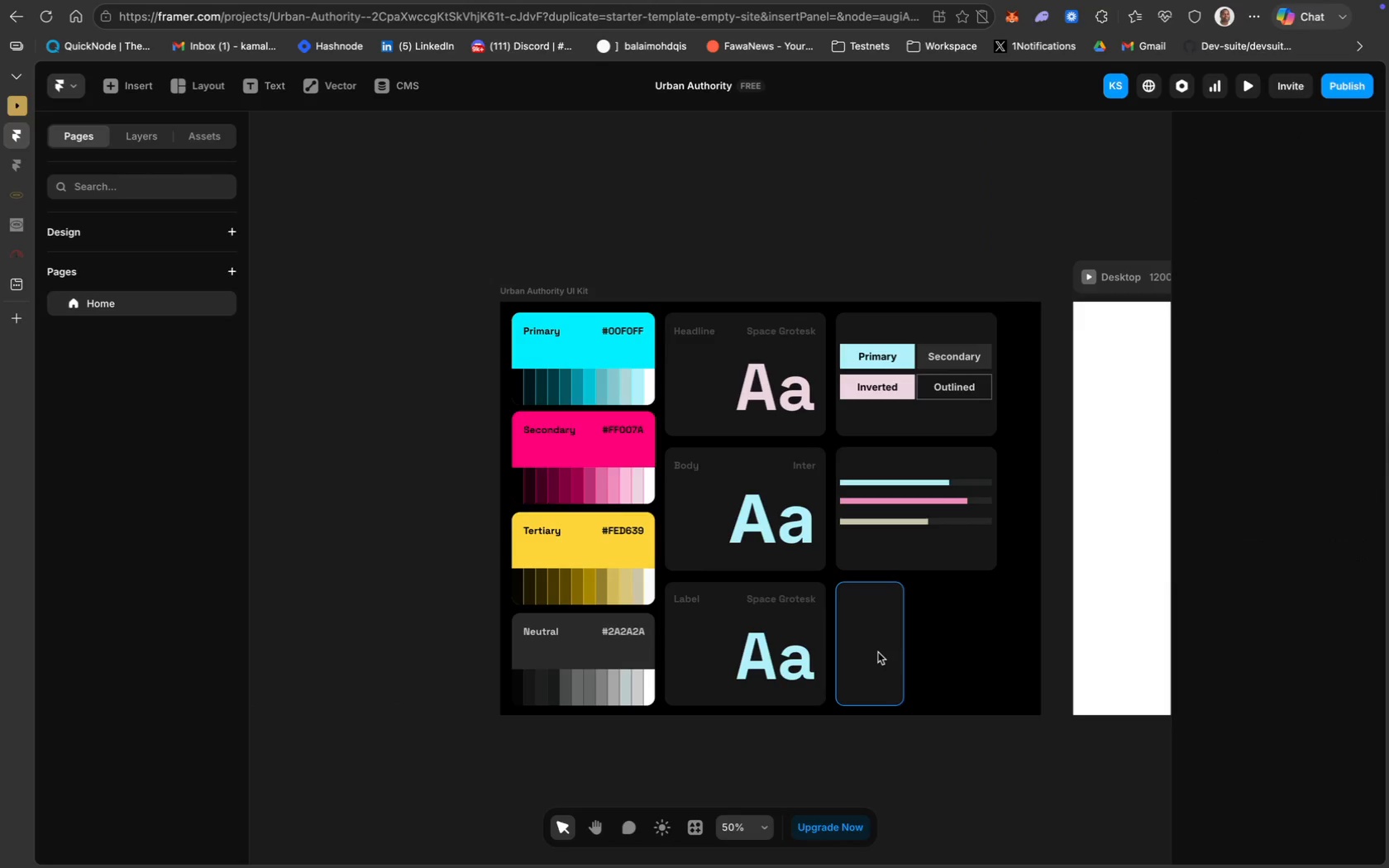 
left_click([877, 652])
 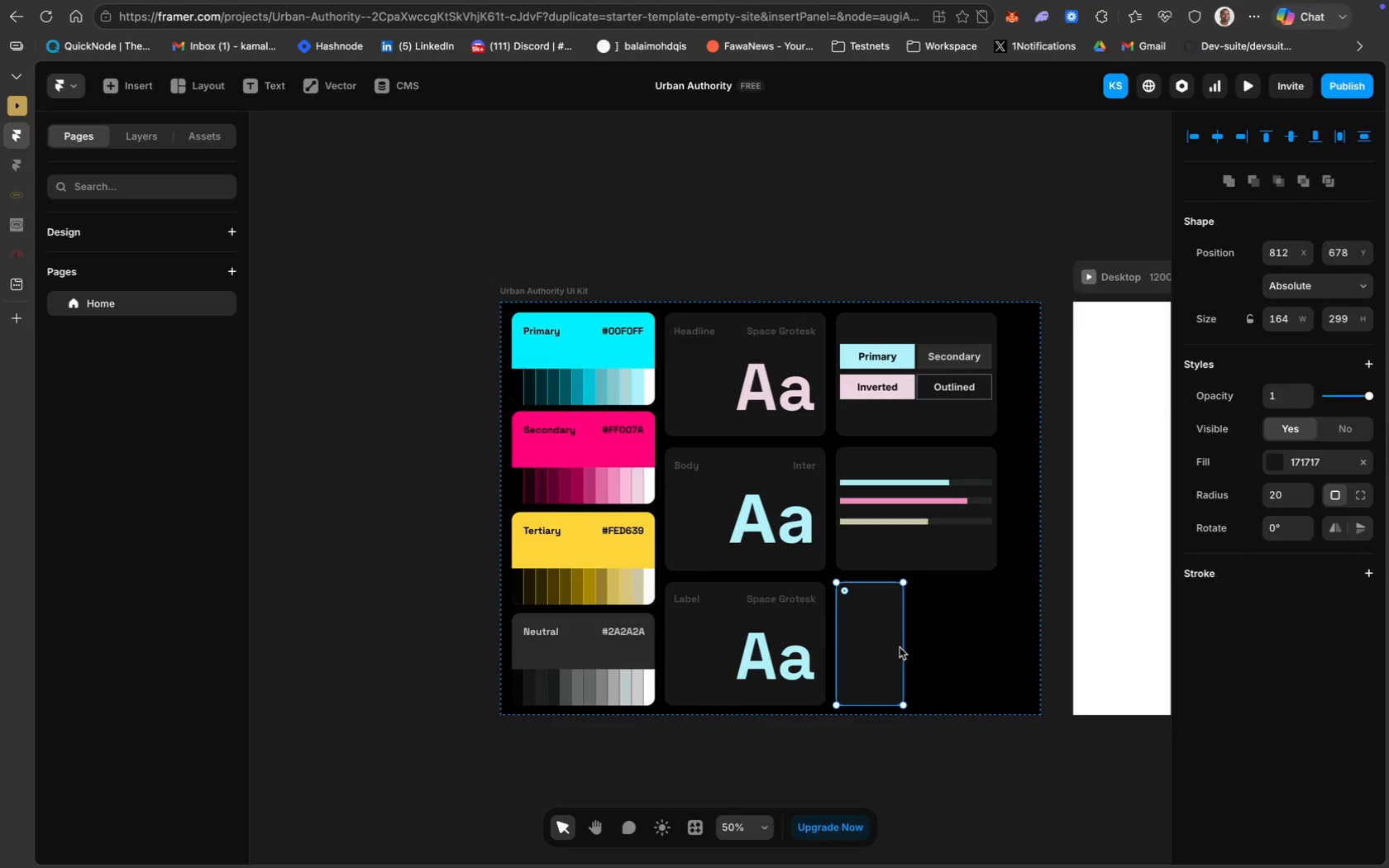 
left_click_drag(start_coordinate=[902, 646], to_coordinate=[909, 646])
 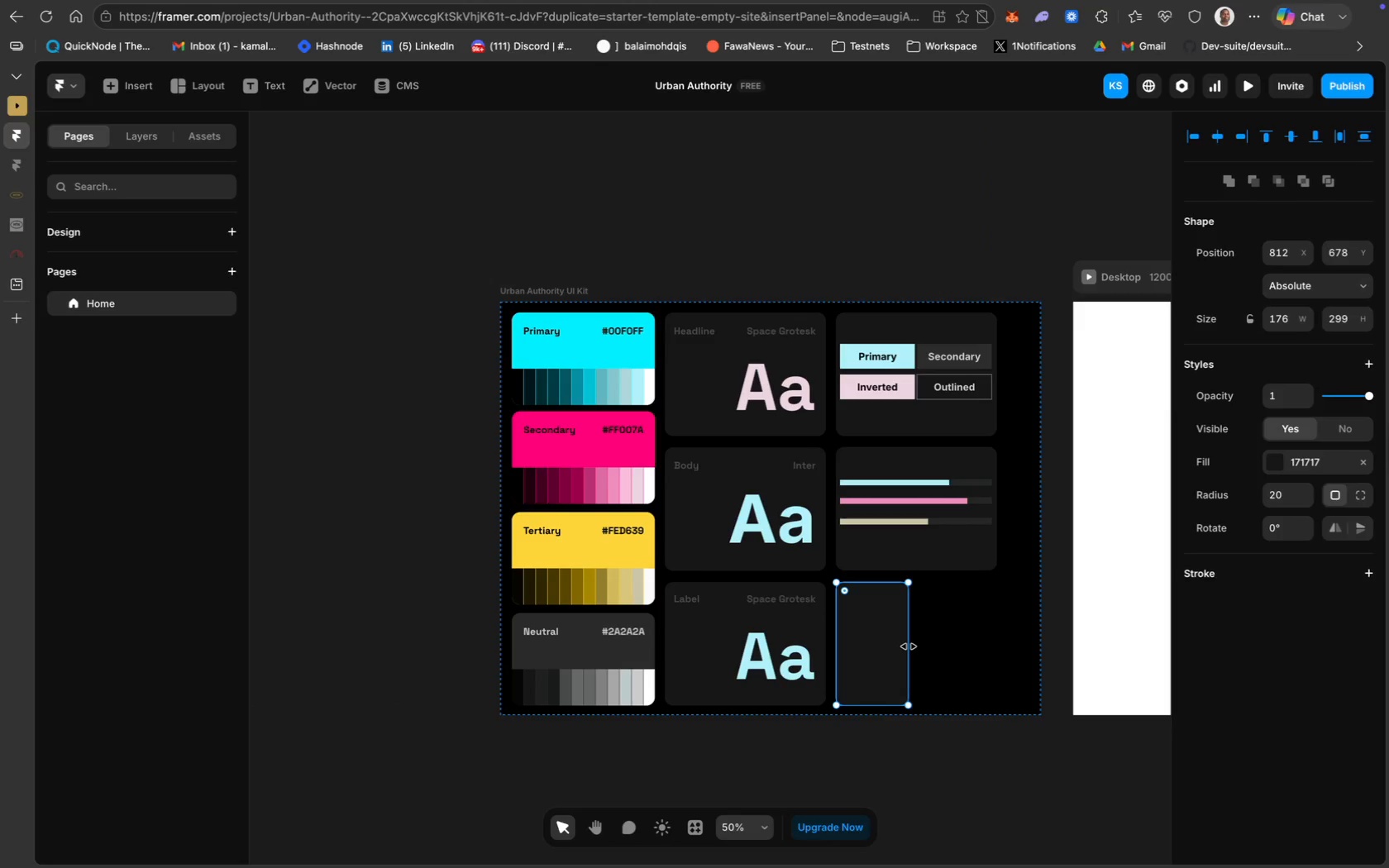 
key(Meta+D)
 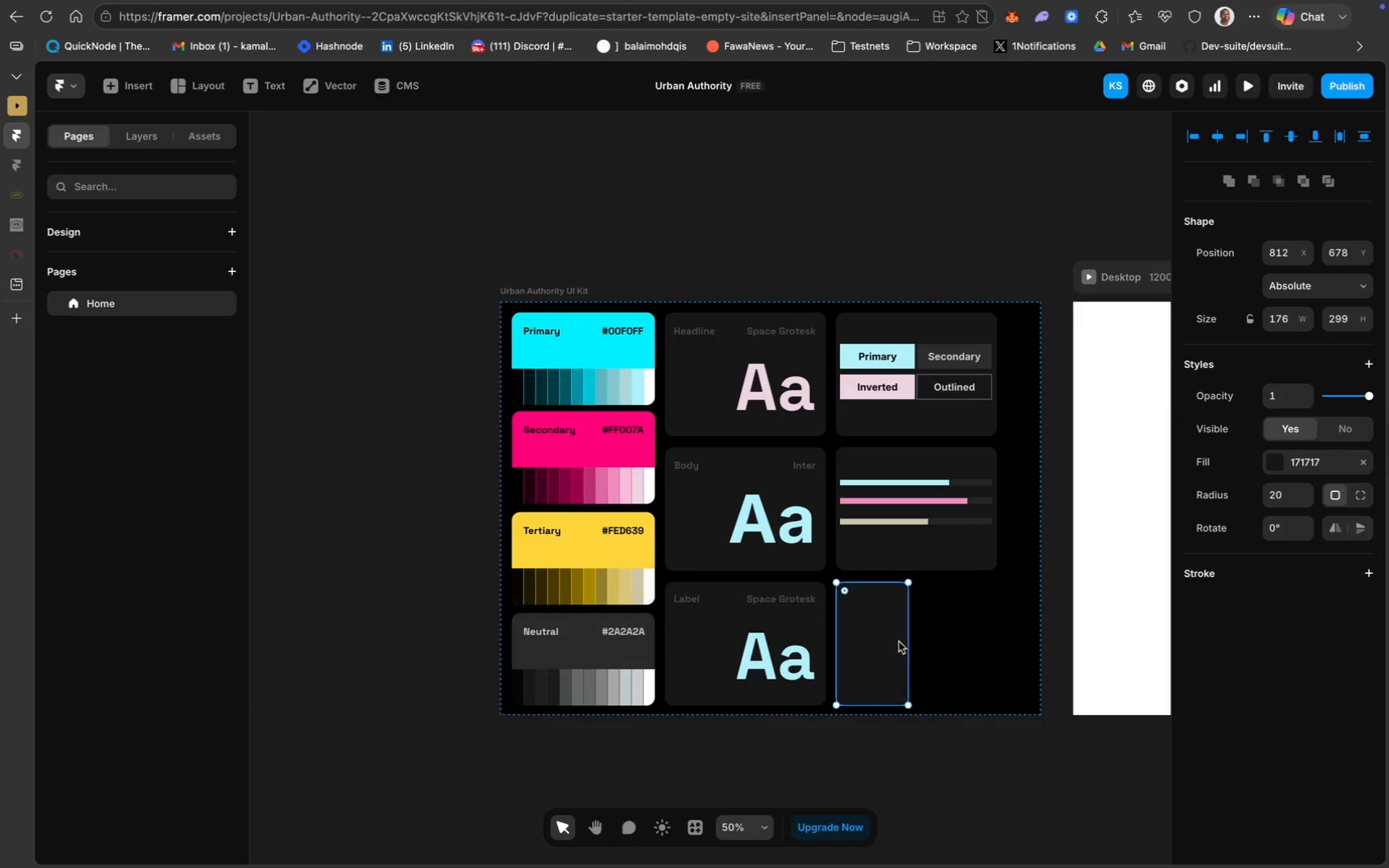 
left_click_drag(start_coordinate=[881, 636], to_coordinate=[968, 637])